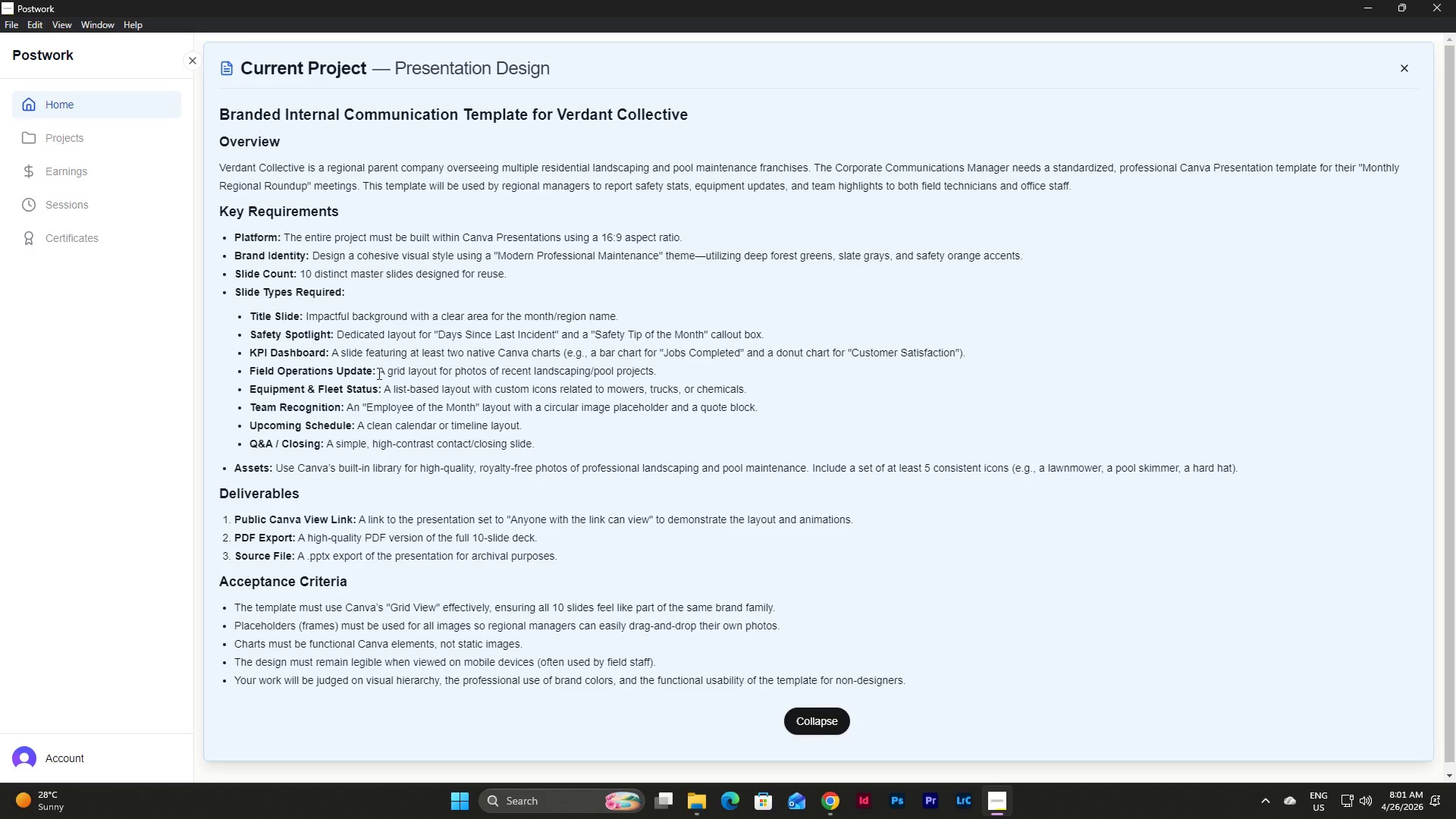 
double_click([1002, 788])